 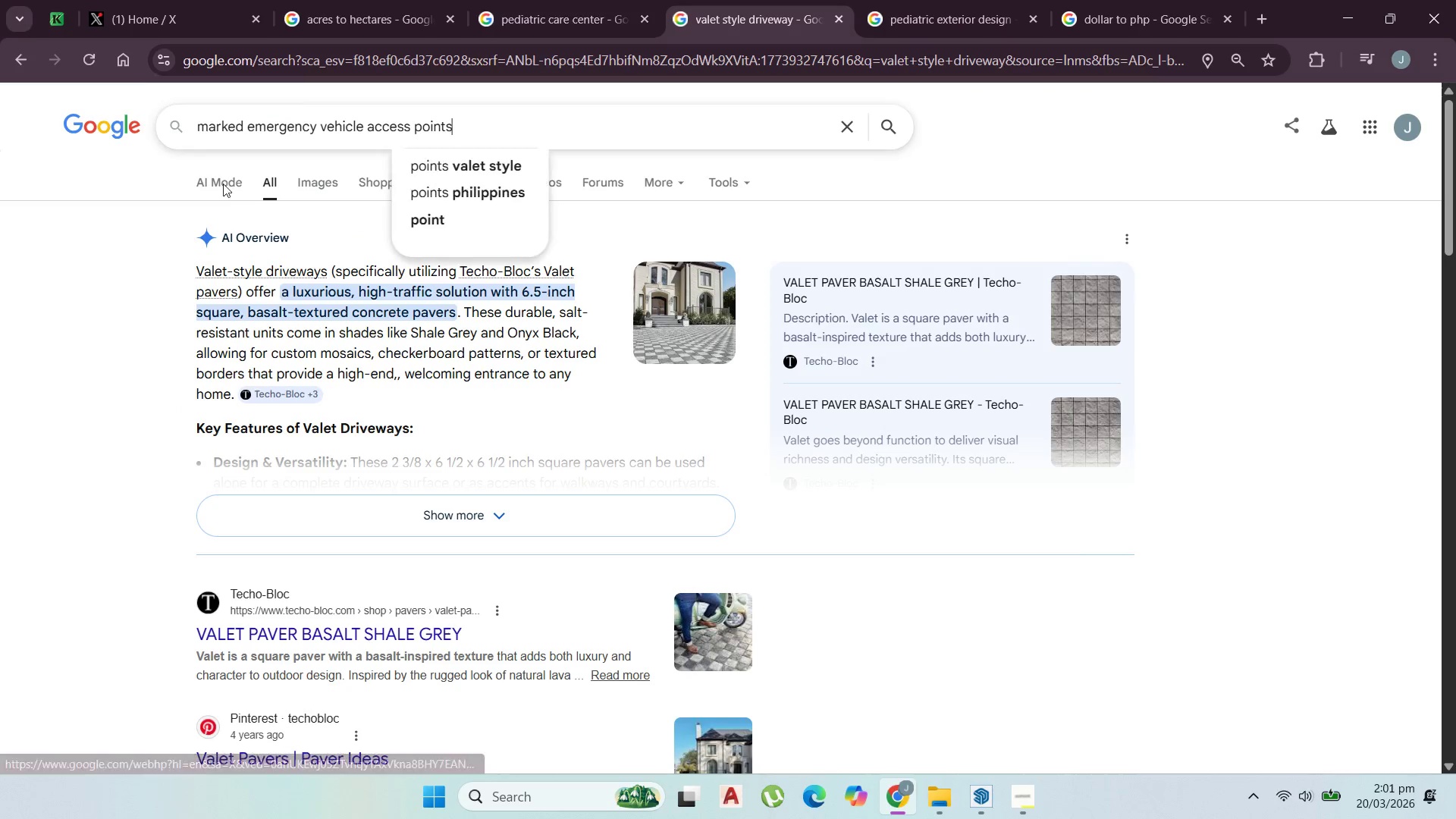 
key(Enter)
 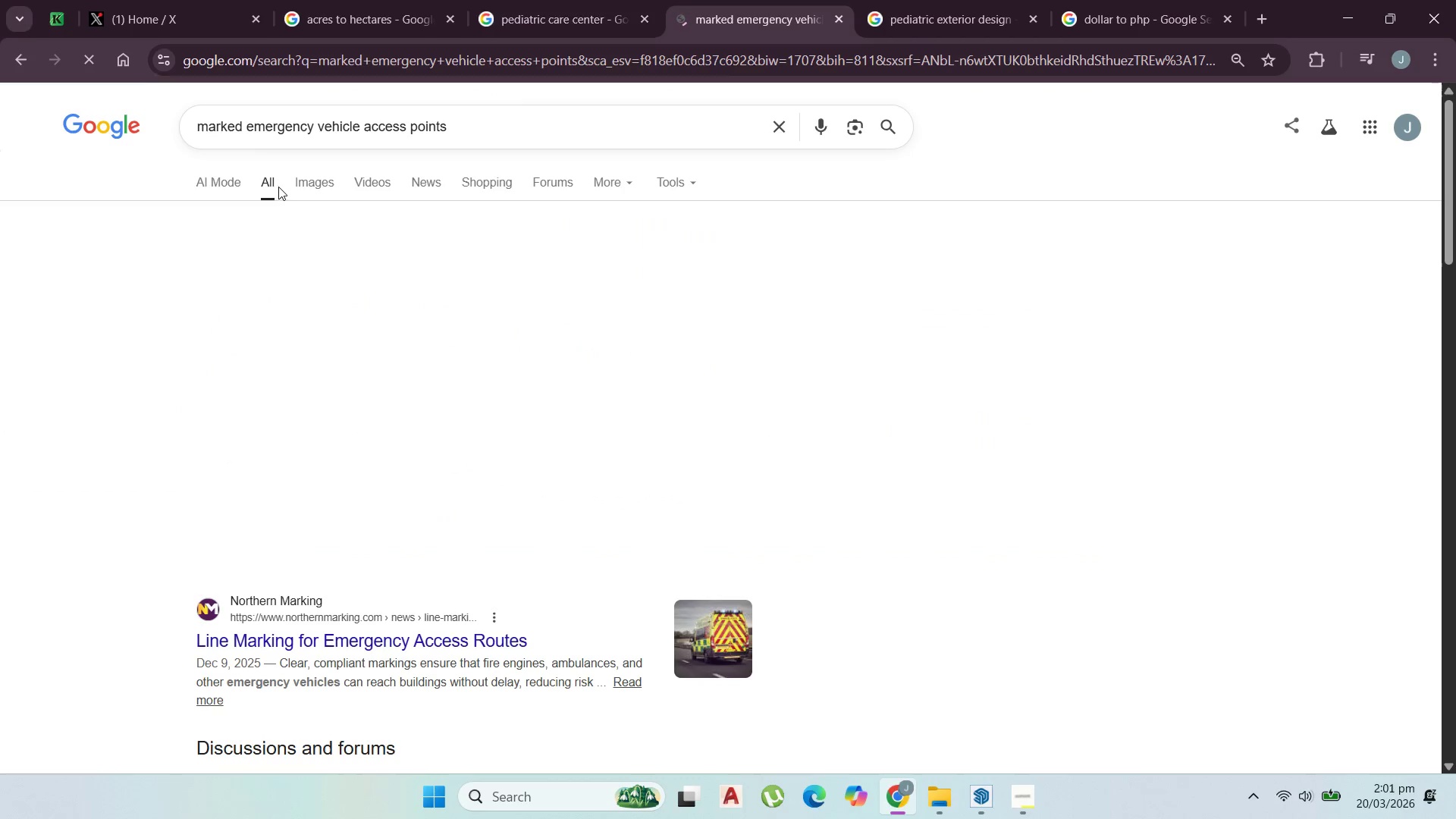 
left_click([302, 187])
 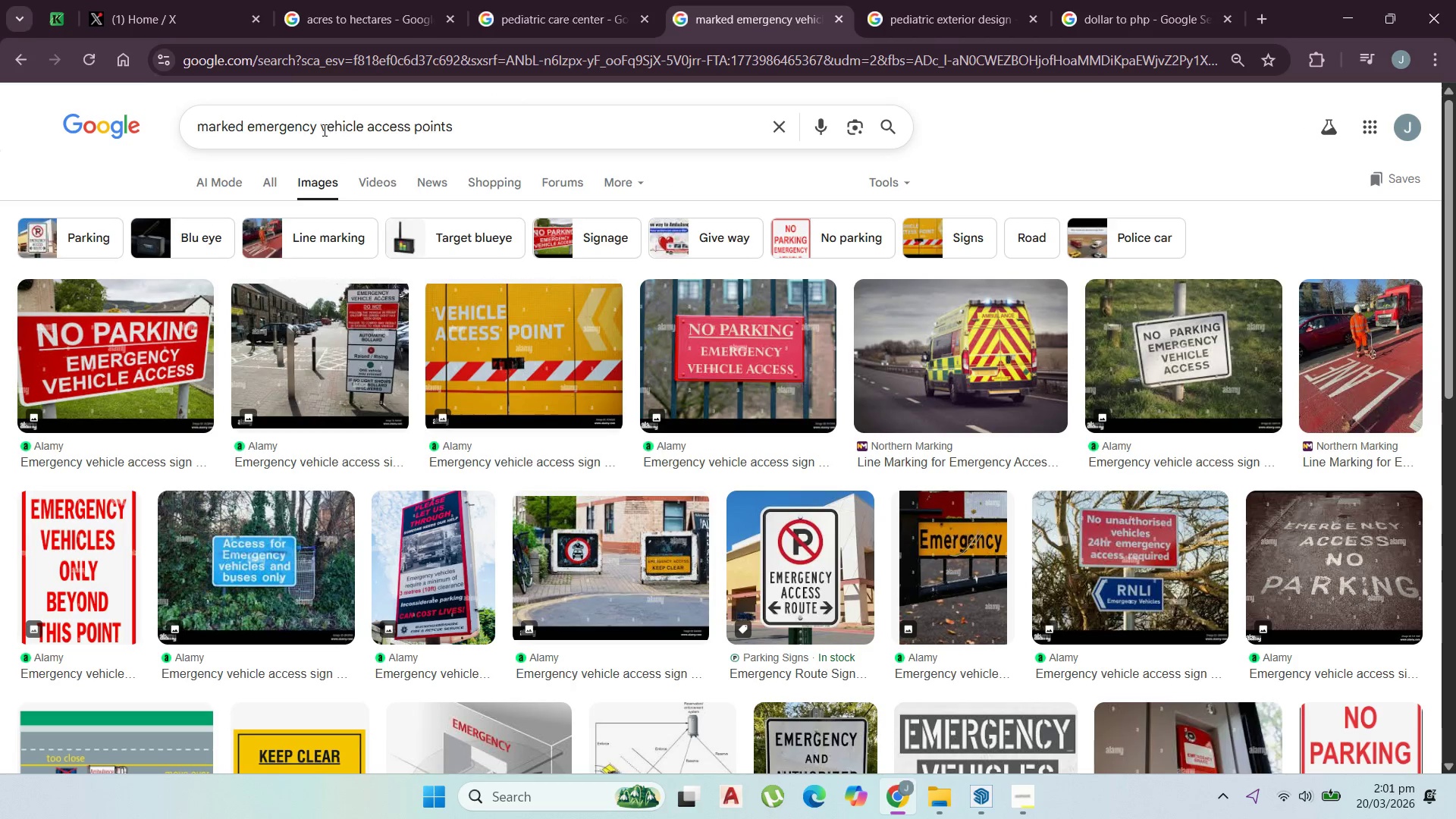 
double_click([228, 126])
 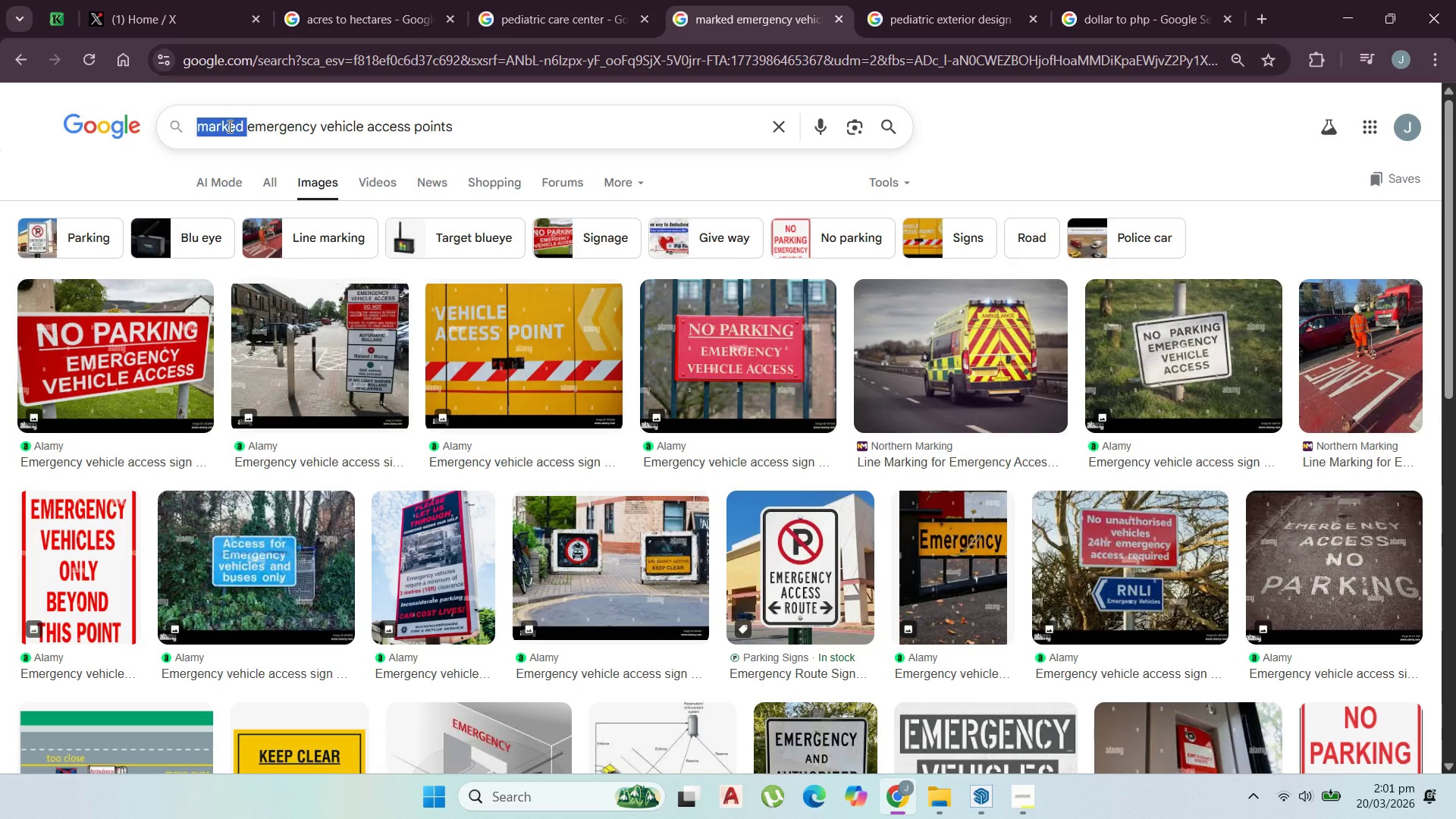 
key(Backspace)
 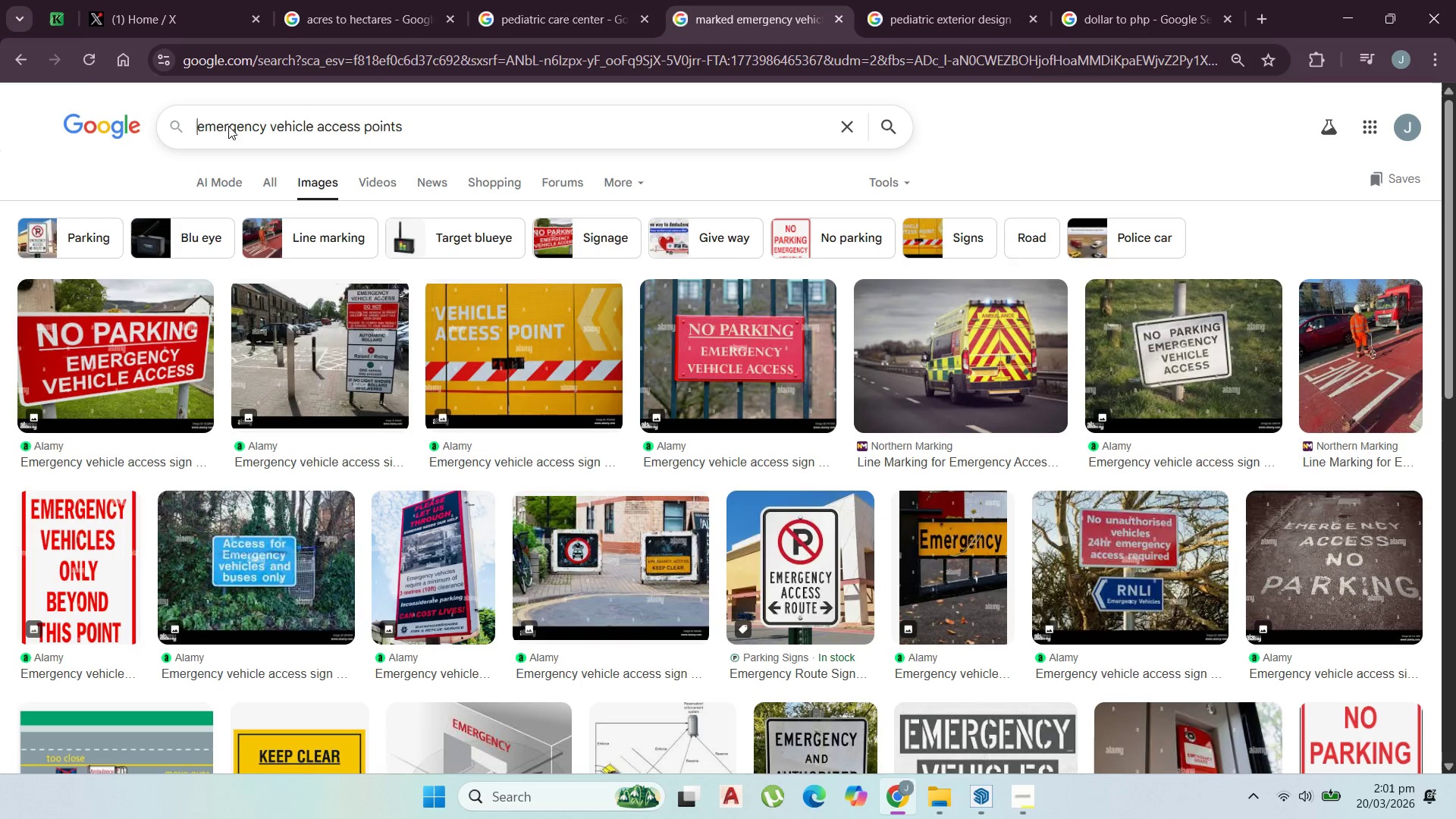 
key(Enter)
 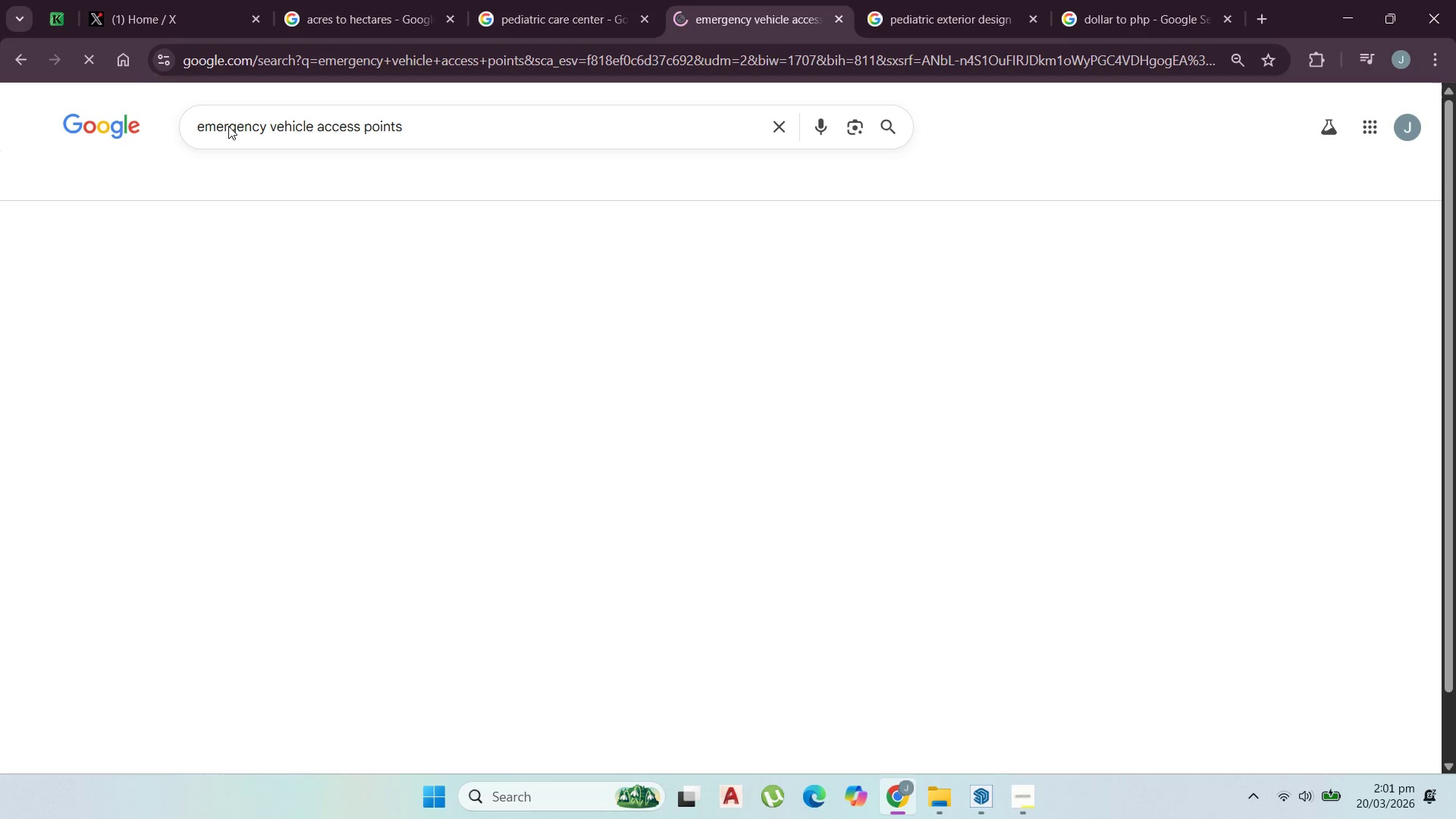 
mouse_move([219, 146])
 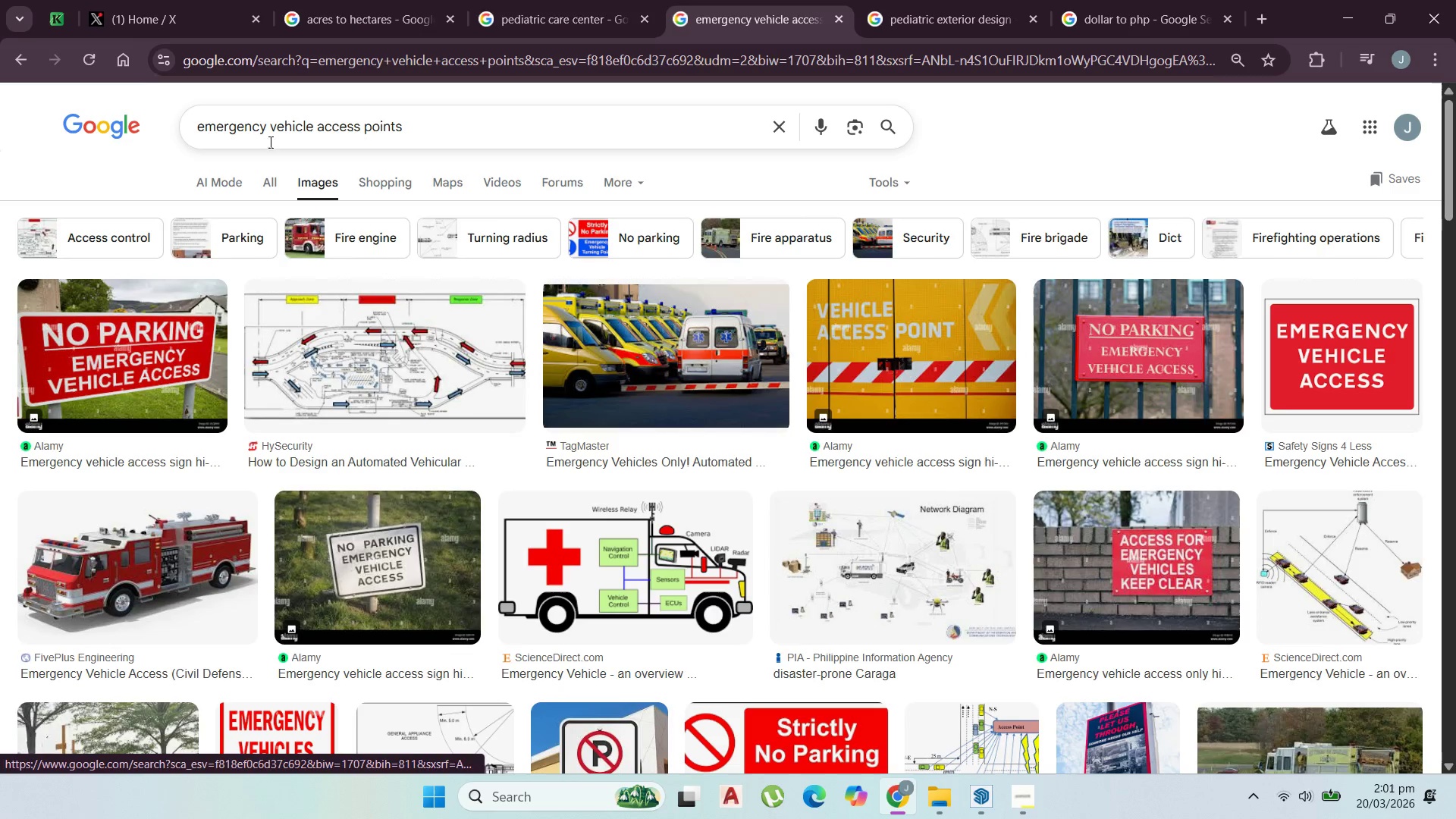 
double_click([337, 128])
 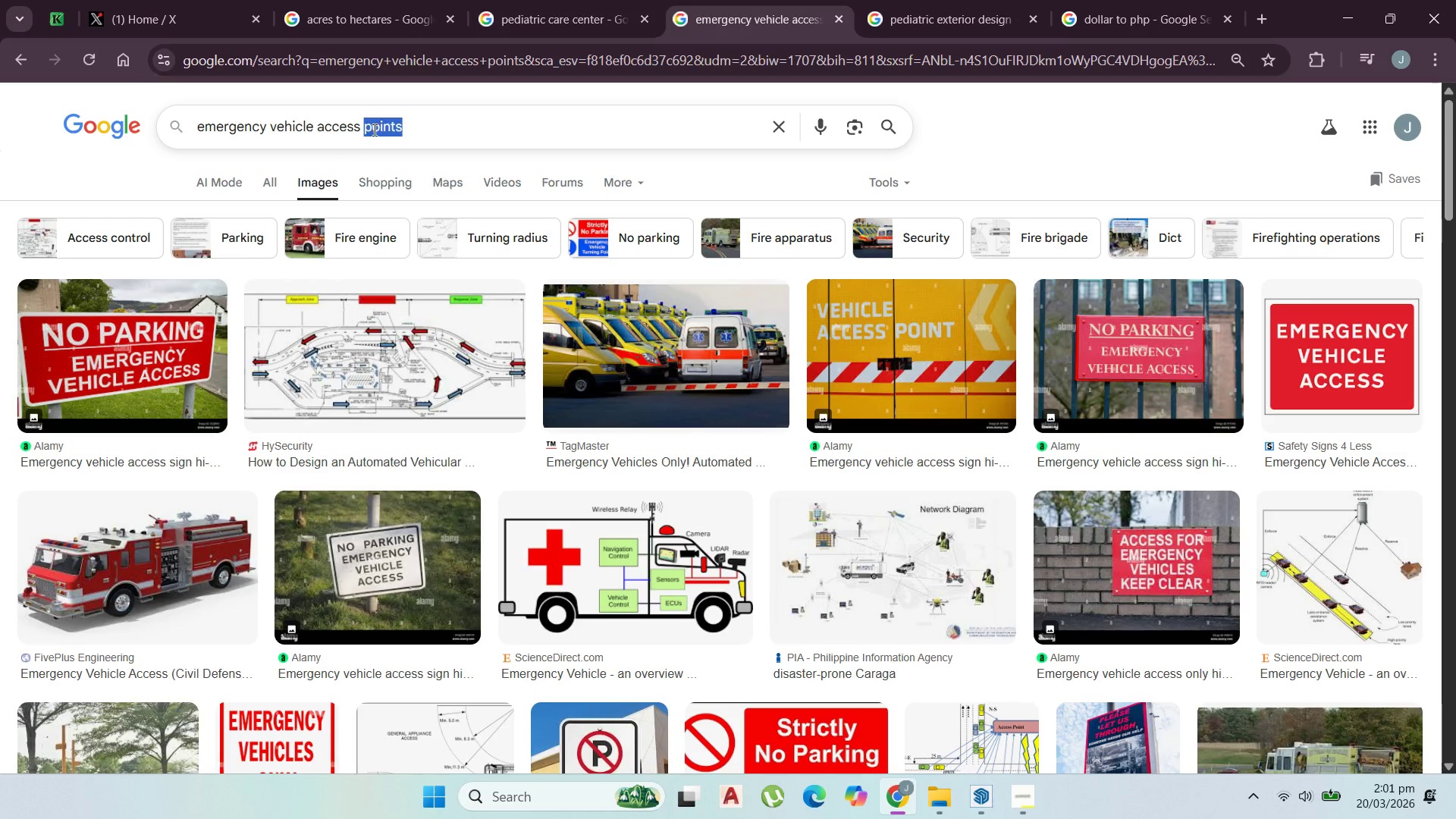 
key(Backspace)
 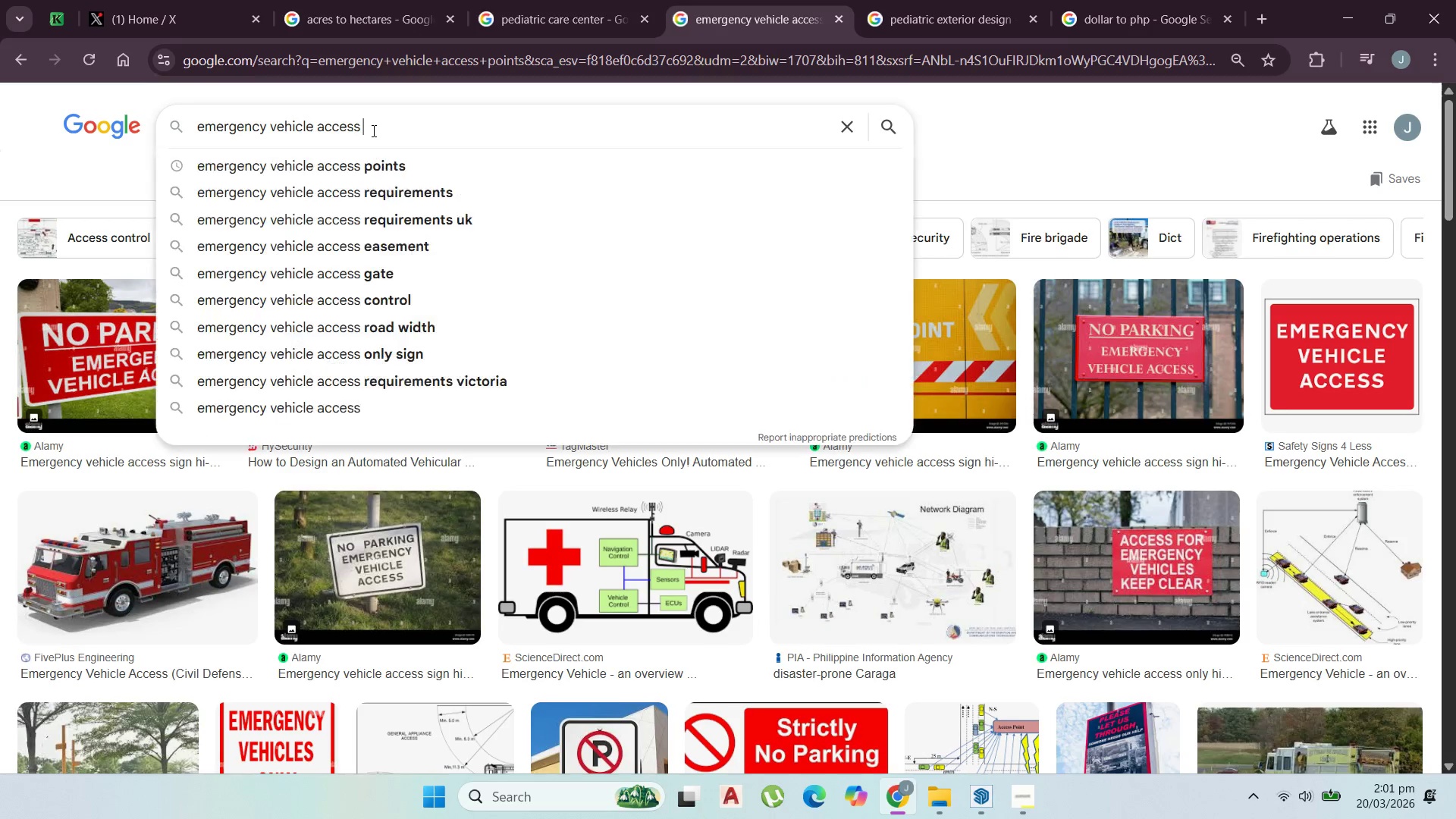 
key(Backspace)
 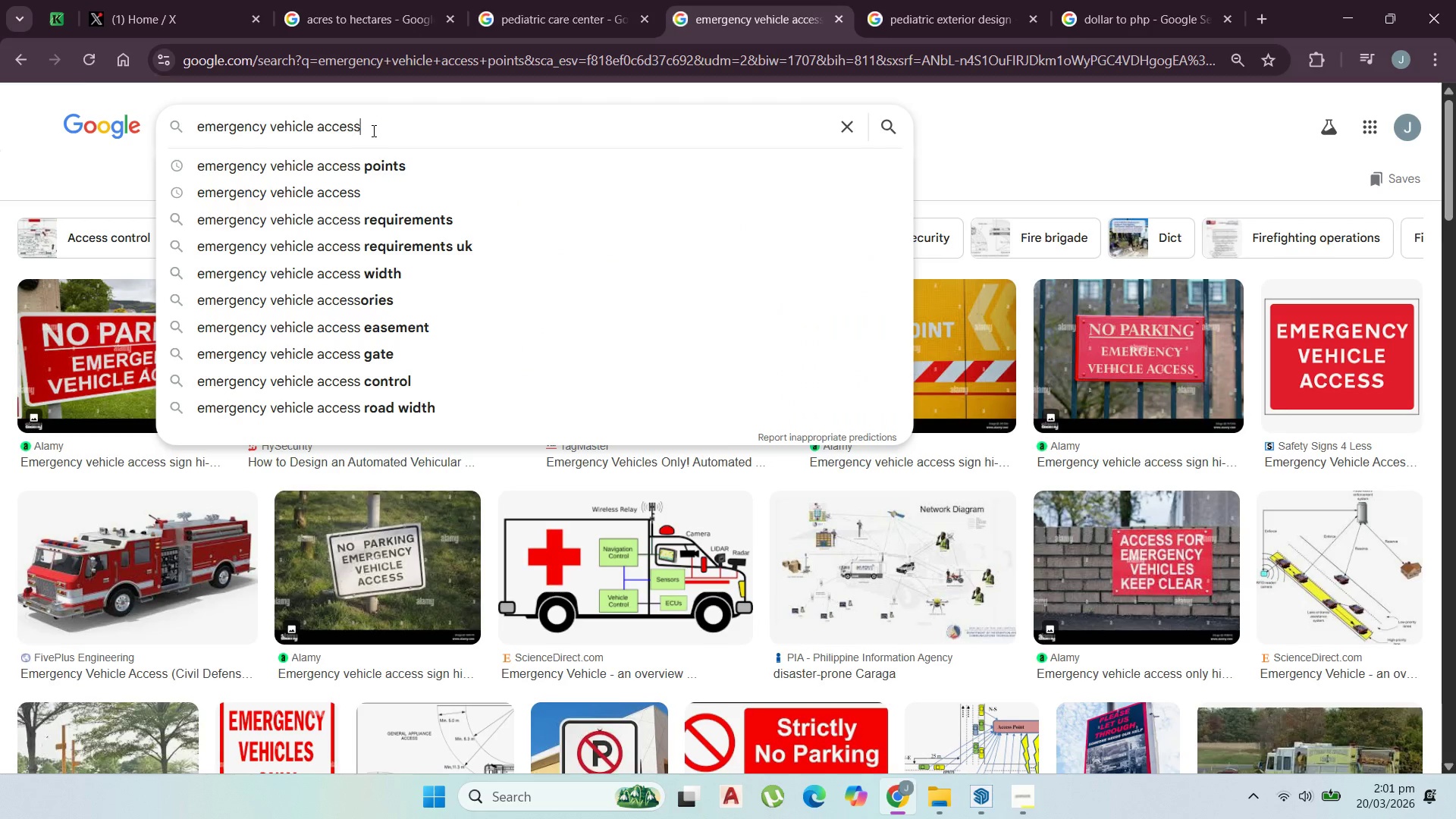 
key(Enter)
 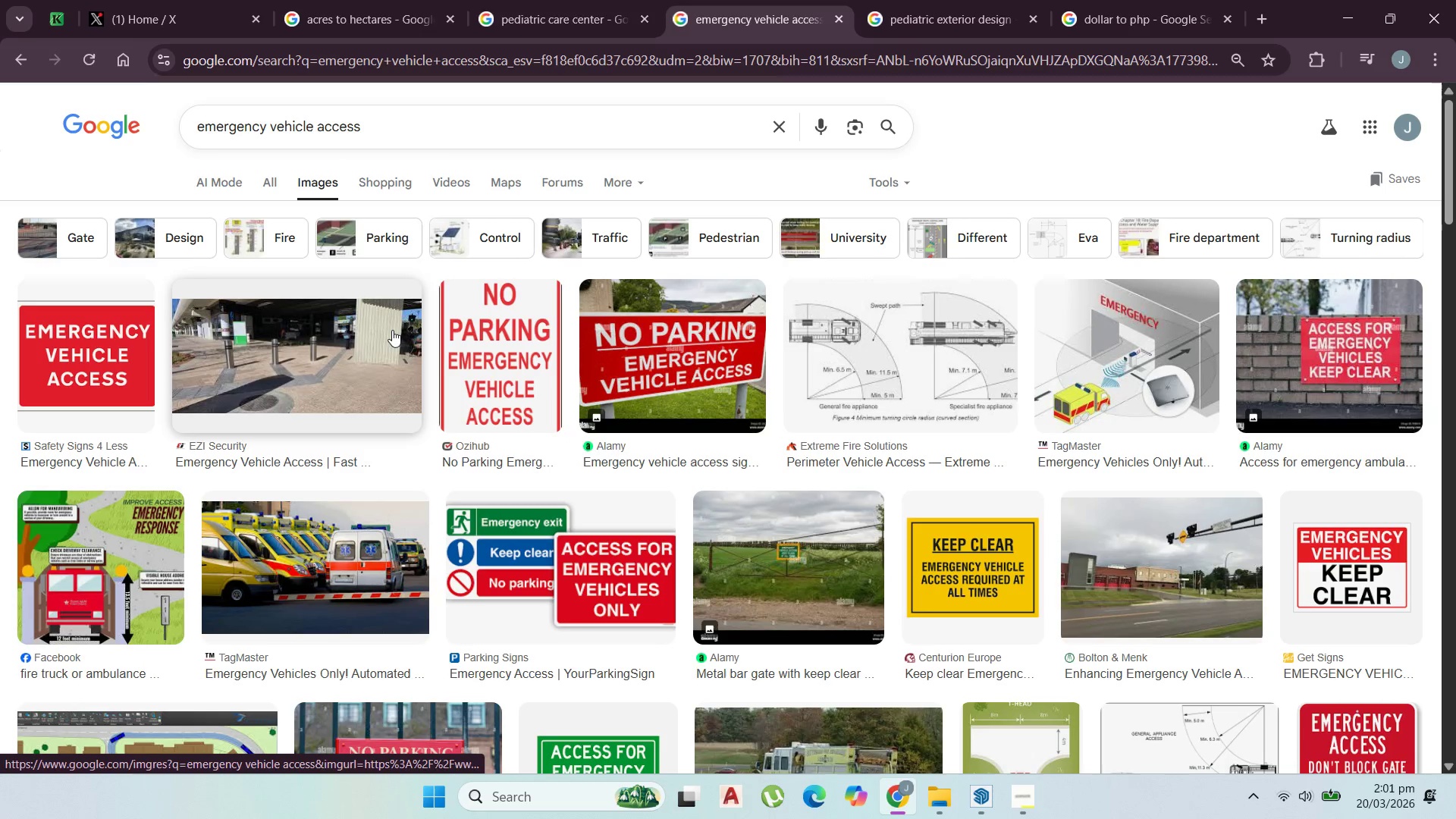 
scroll: coordinate [394, 334], scroll_direction: down, amount: 1.0
 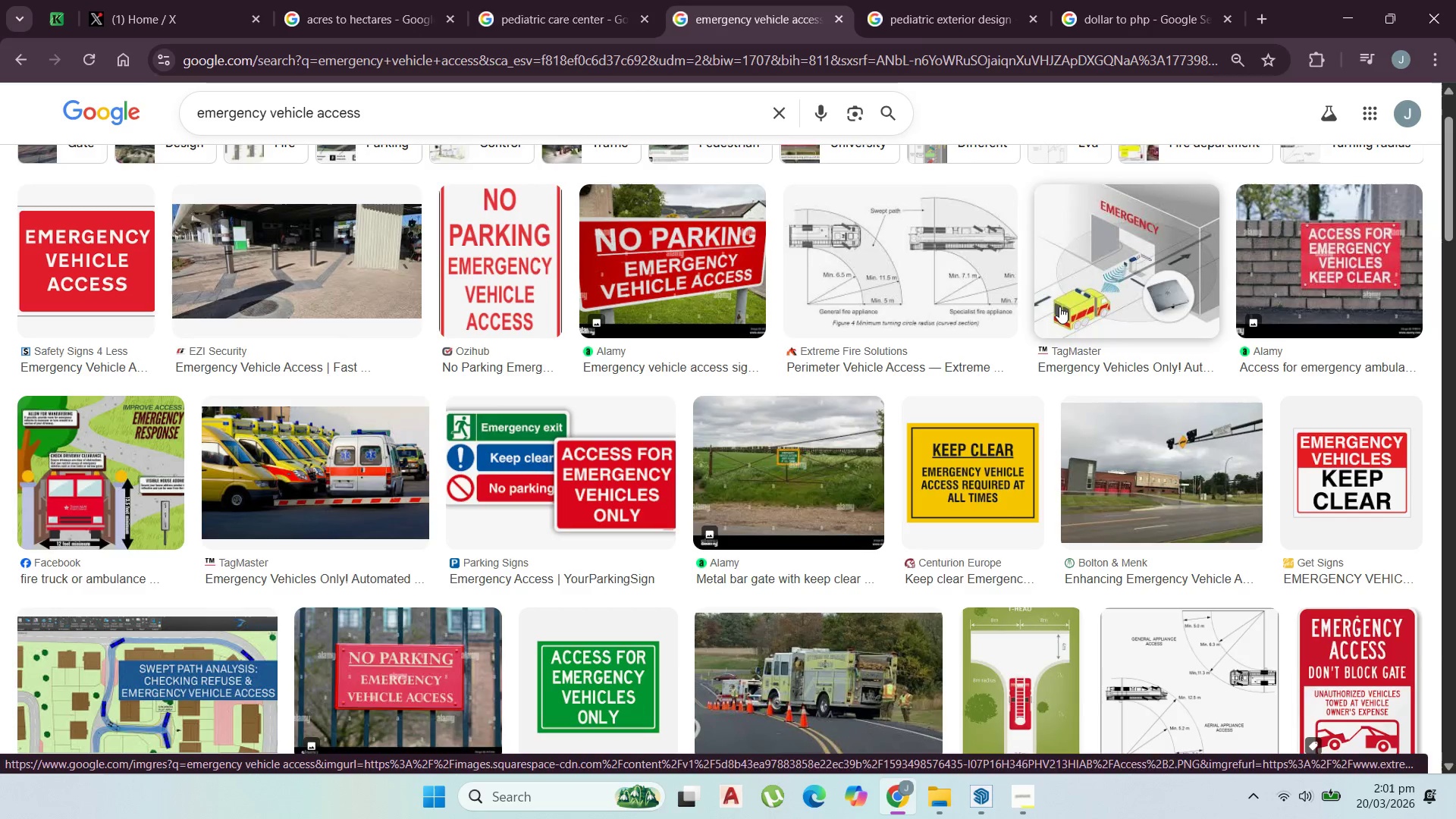 
scroll: coordinate [1071, 301], scroll_direction: up, amount: 1.0
 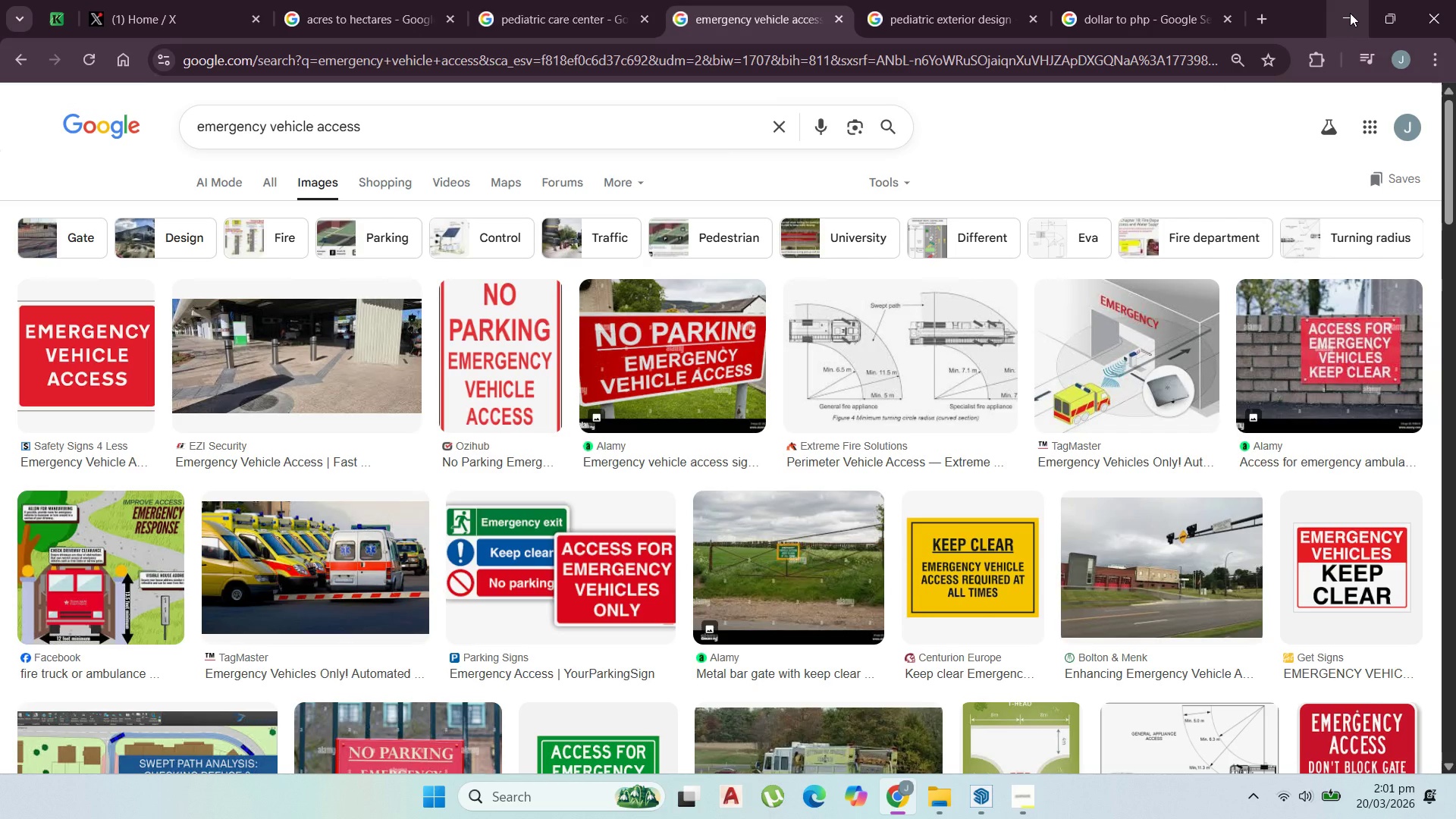 
left_click([1350, 13])